 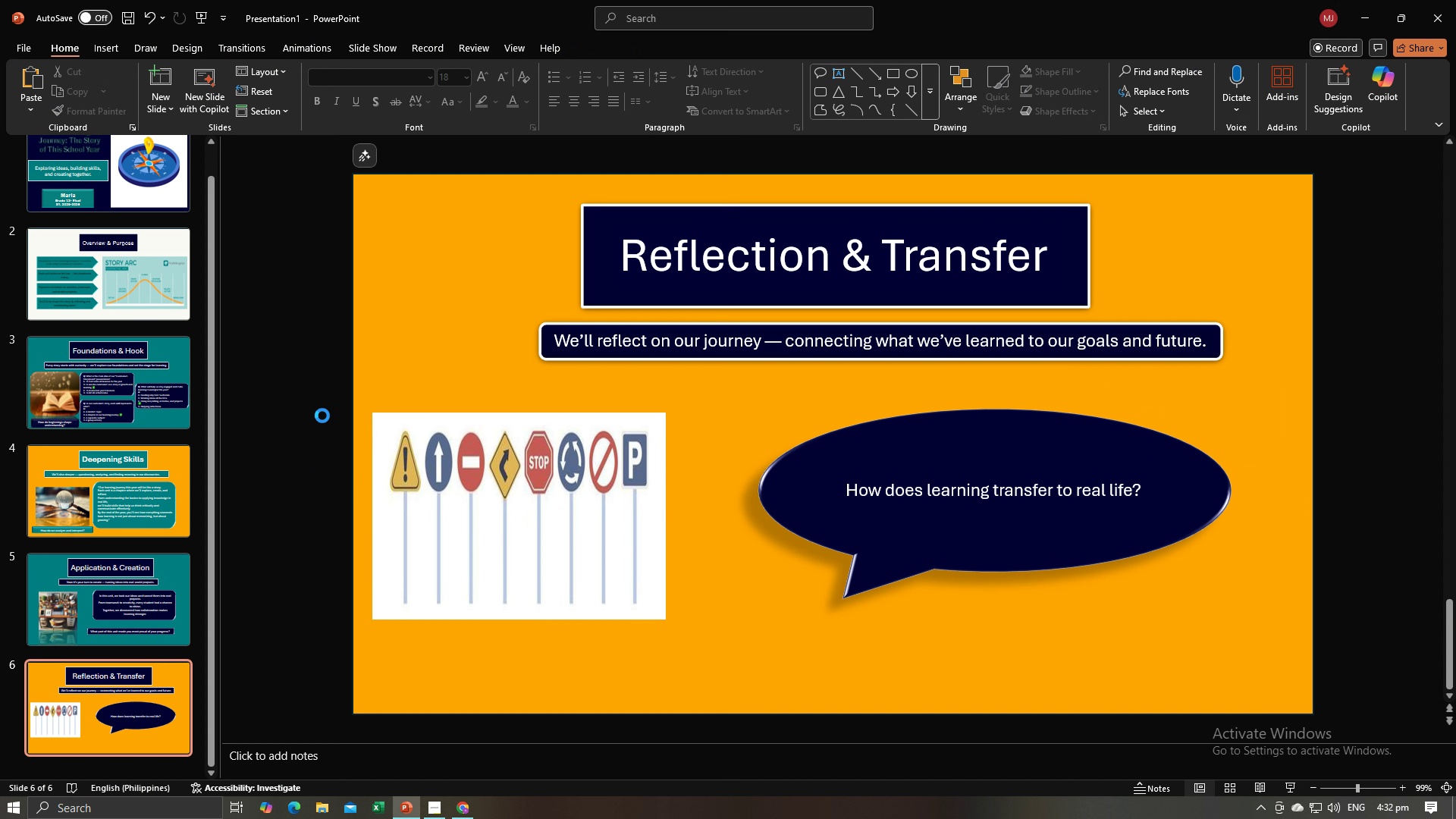 
key(Control+V)
 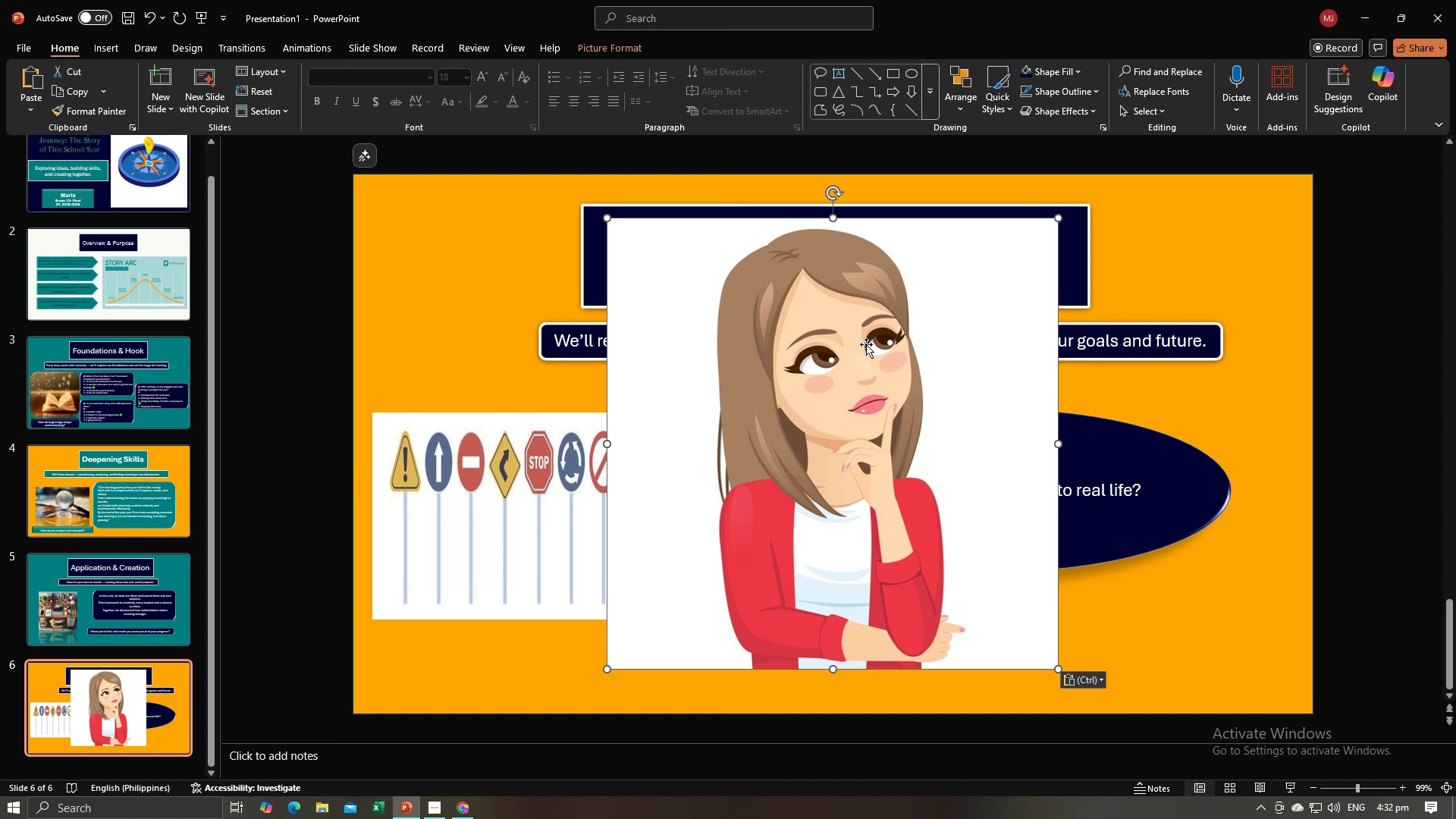 
double_click([858, 338])
 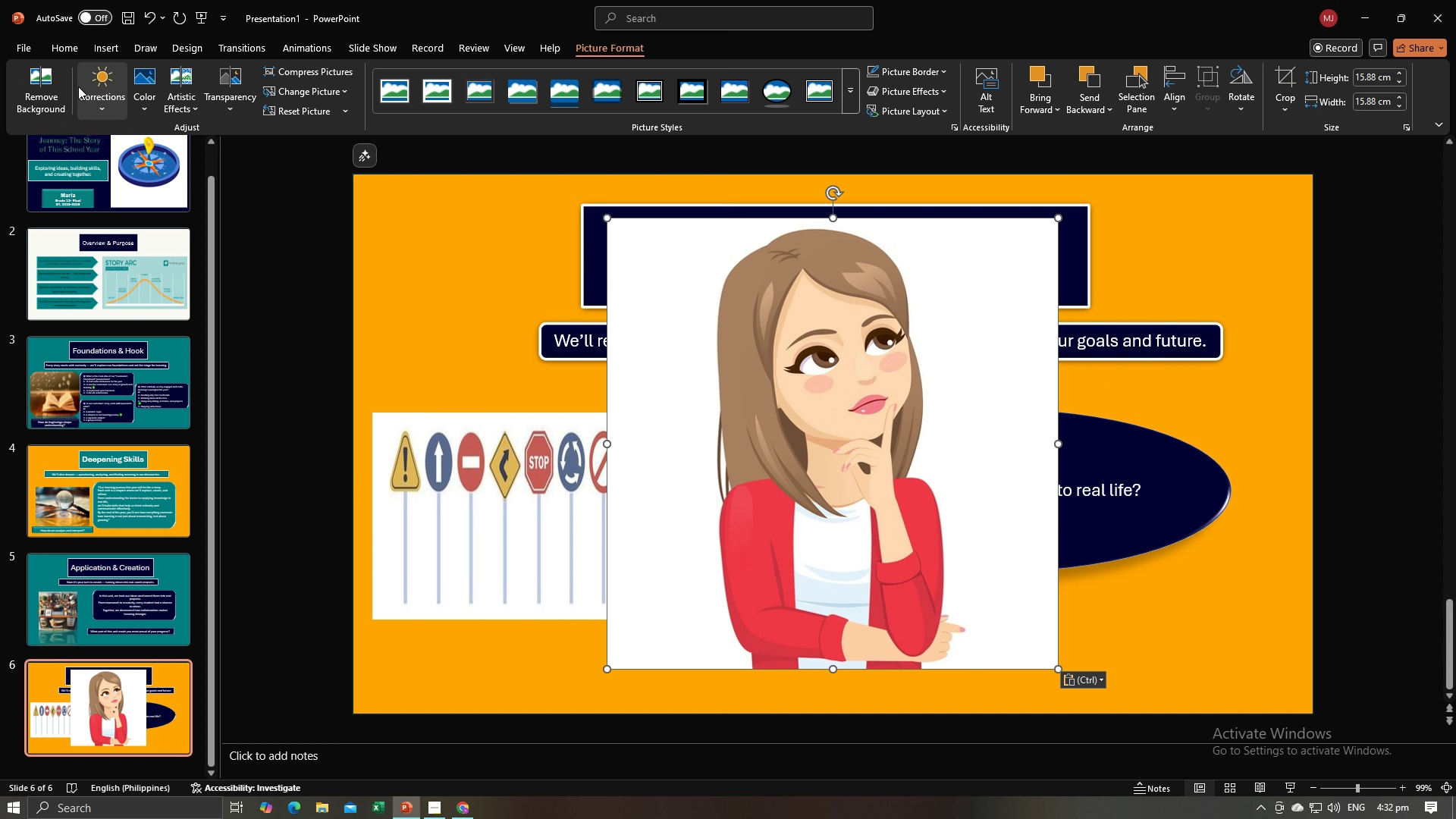 
left_click([50, 92])
 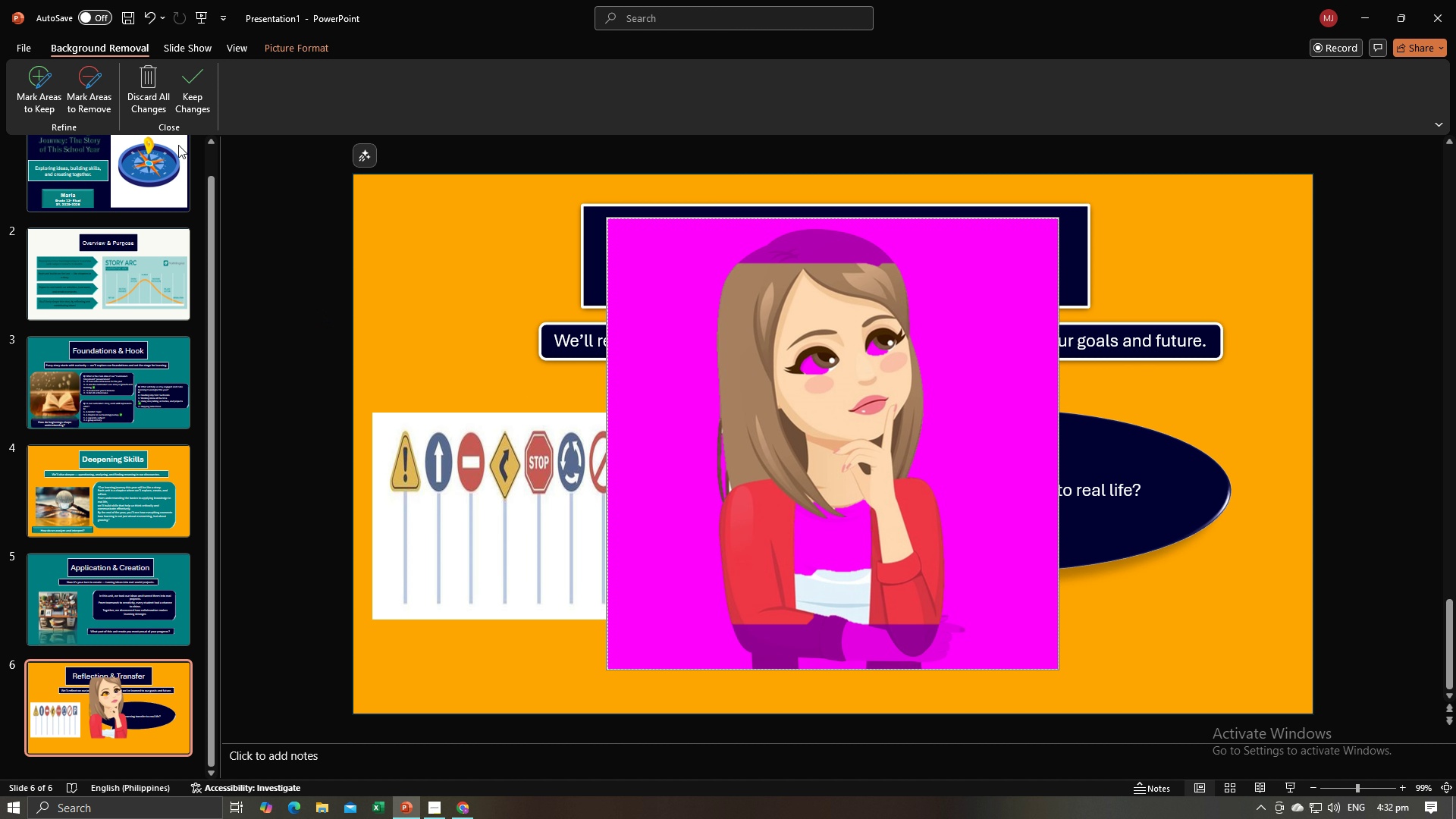 
left_click([145, 102])
 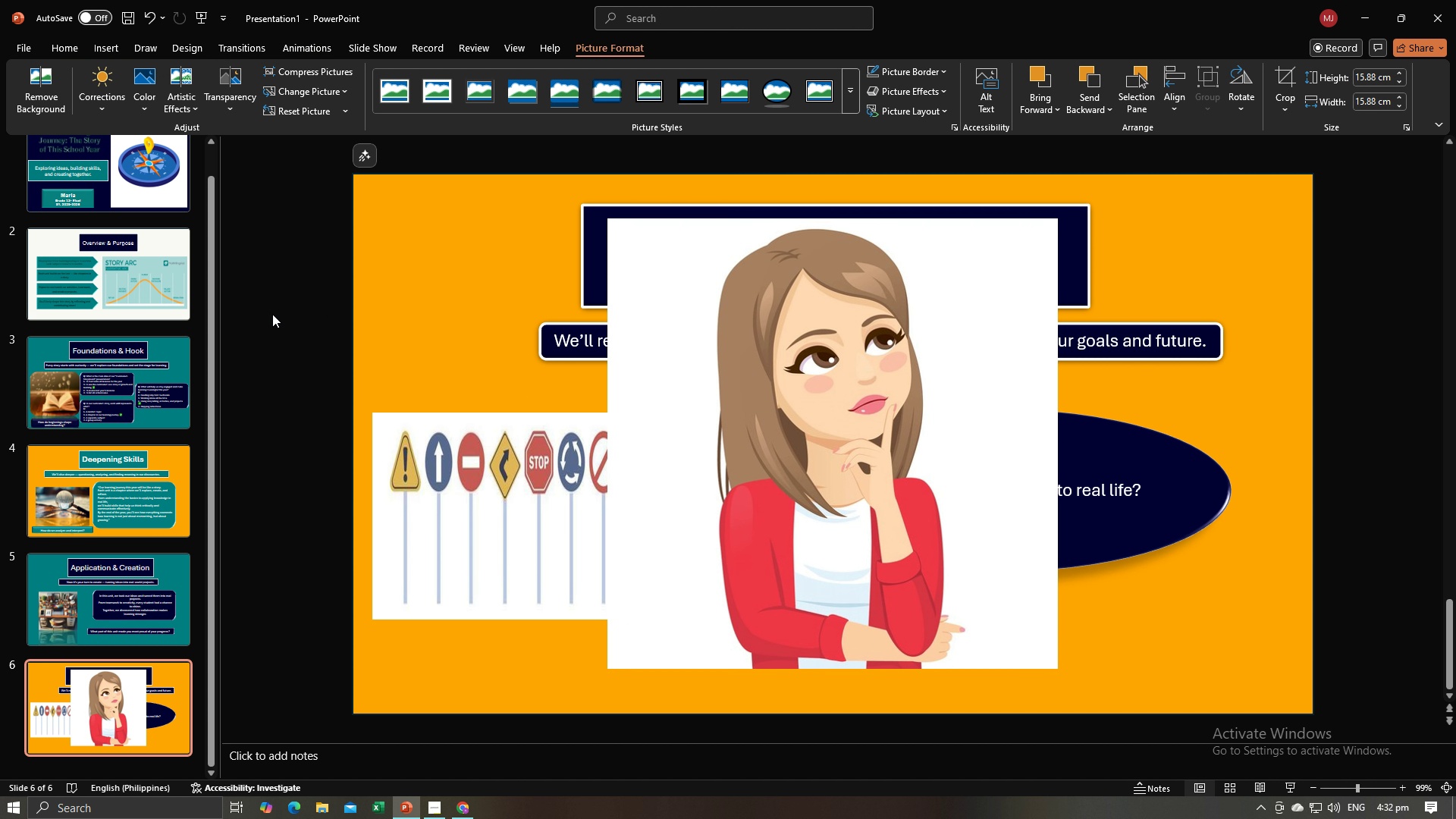 
left_click([272, 313])
 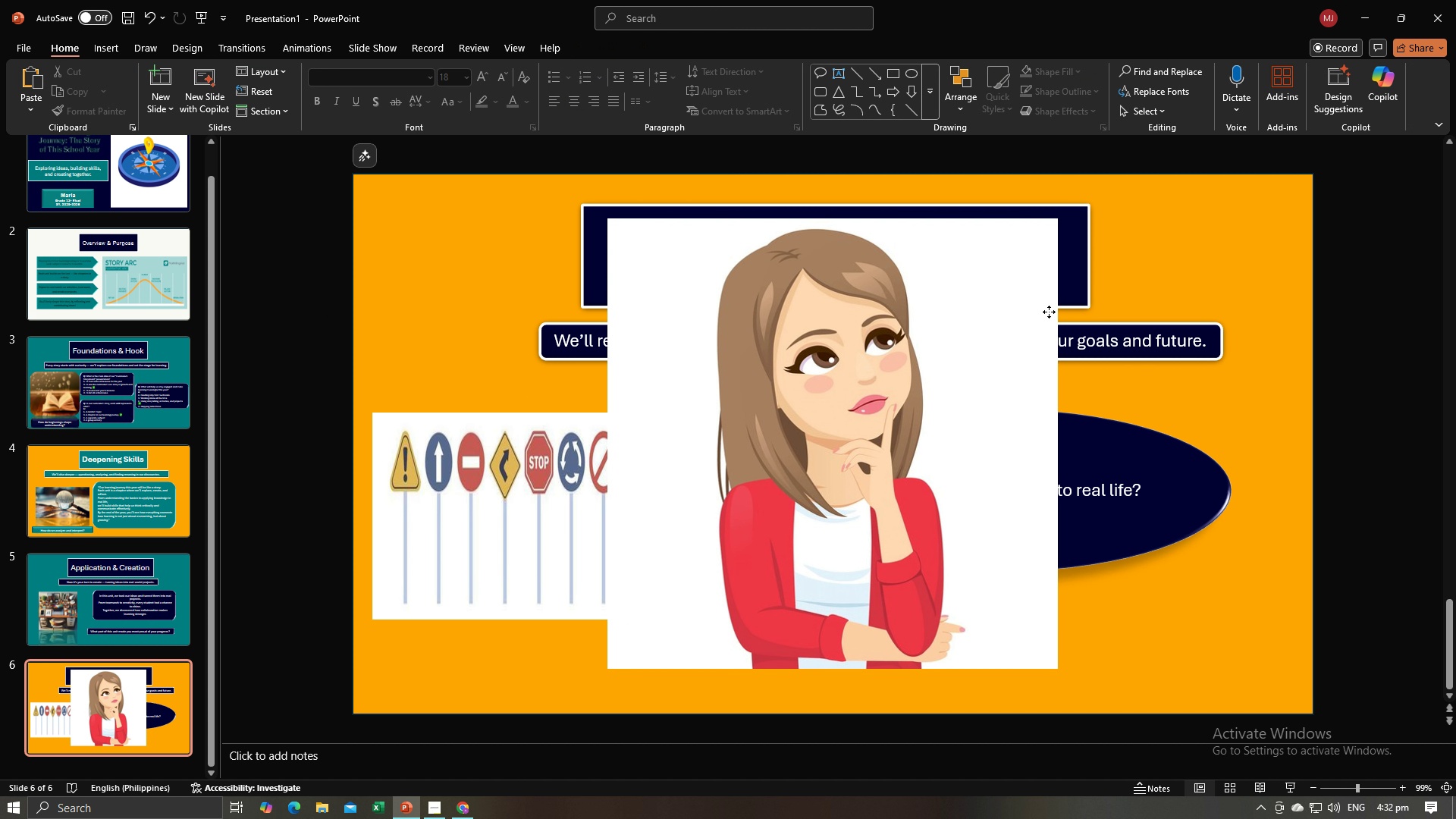 
left_click([1049, 312])
 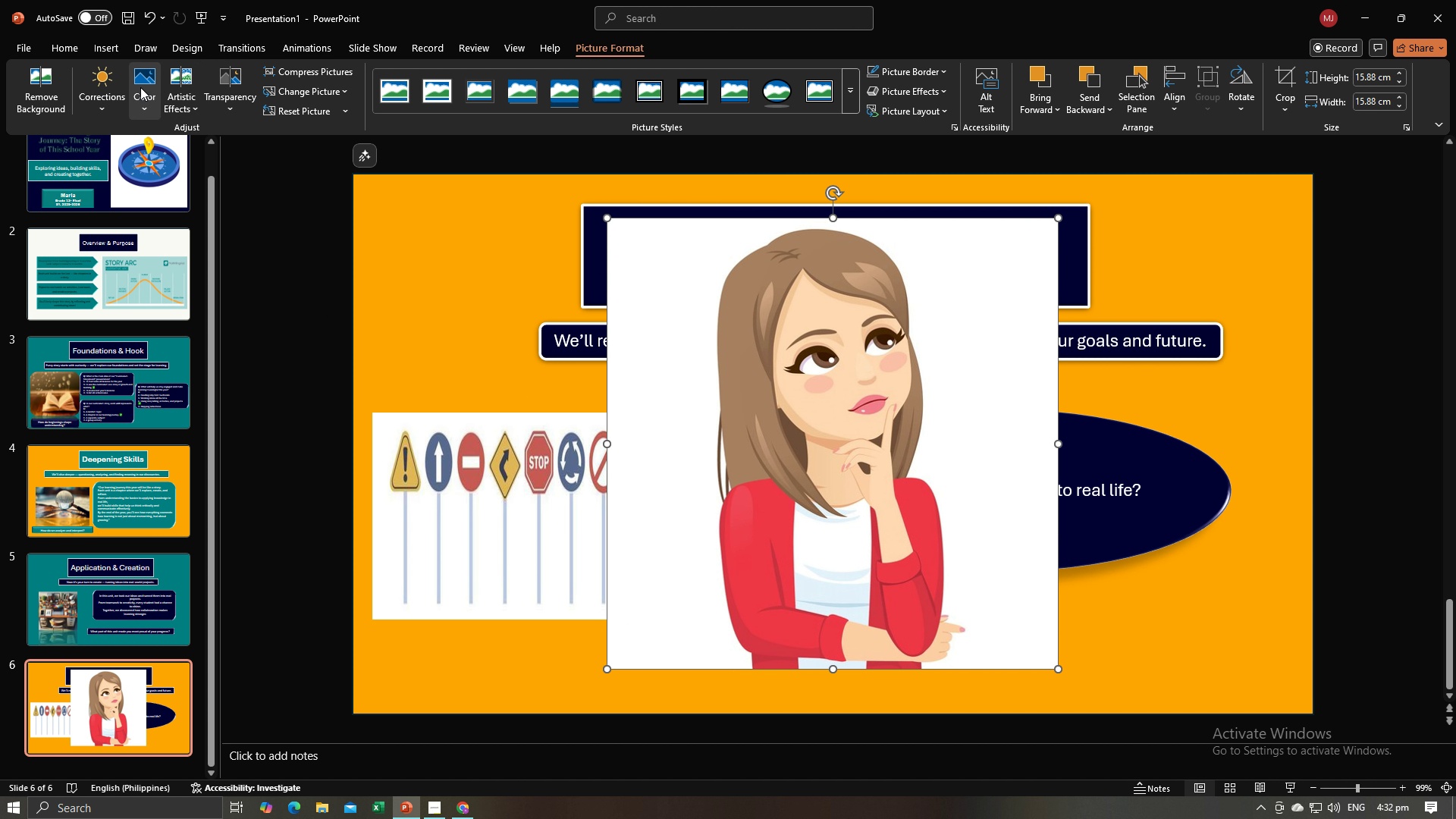 
left_click([140, 87])
 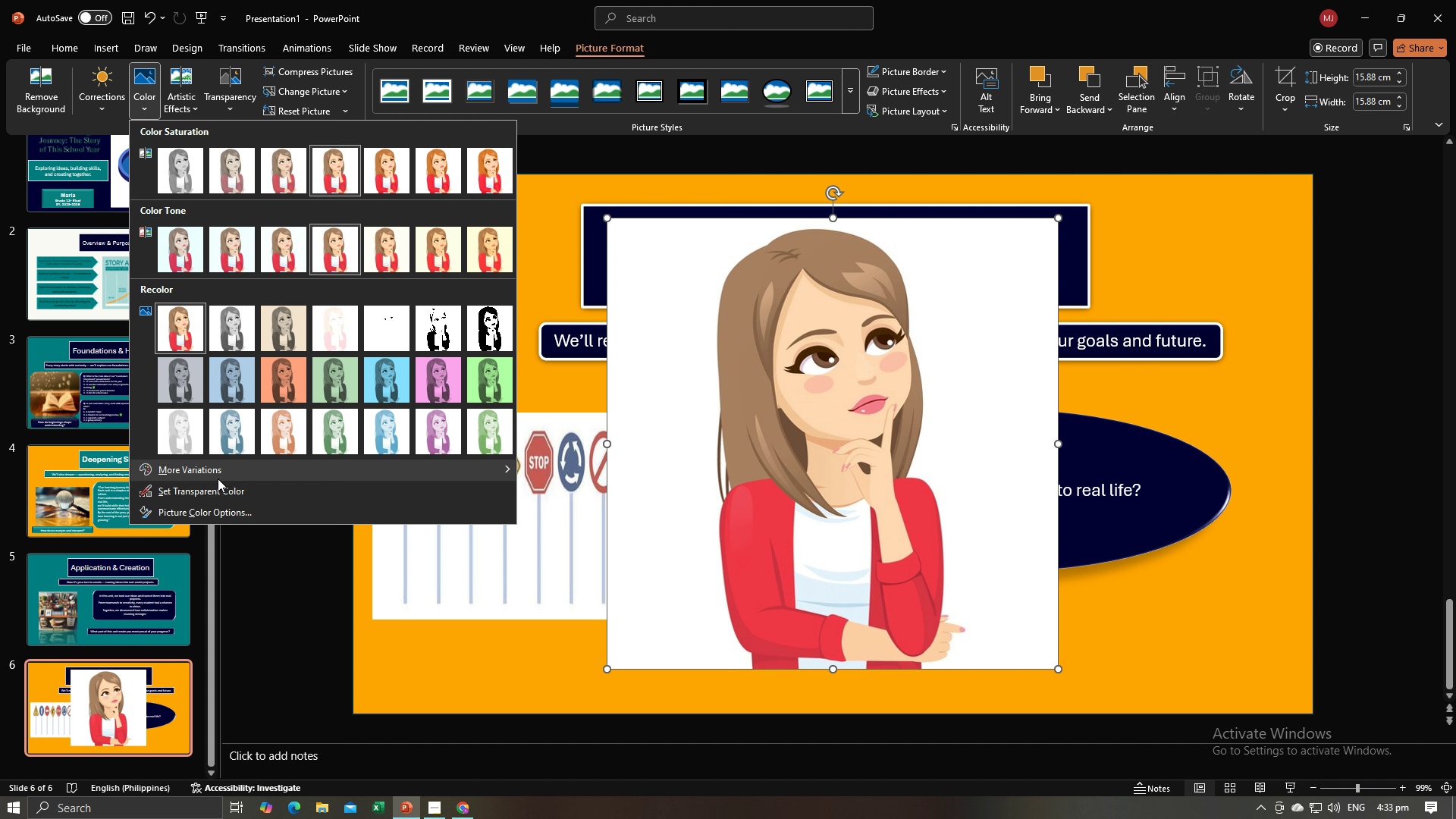 
left_click([218, 486])
 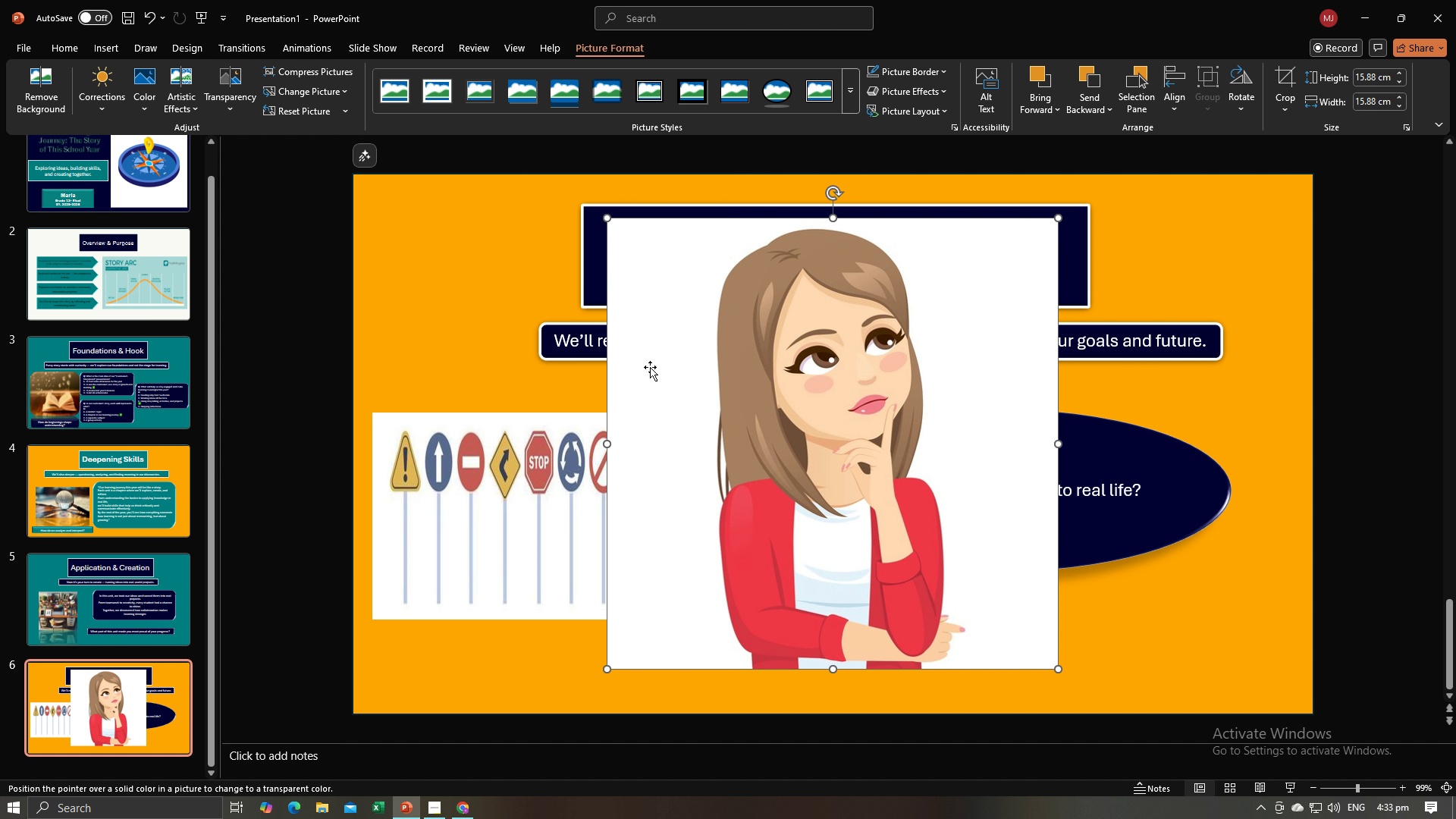 
left_click([650, 367])
 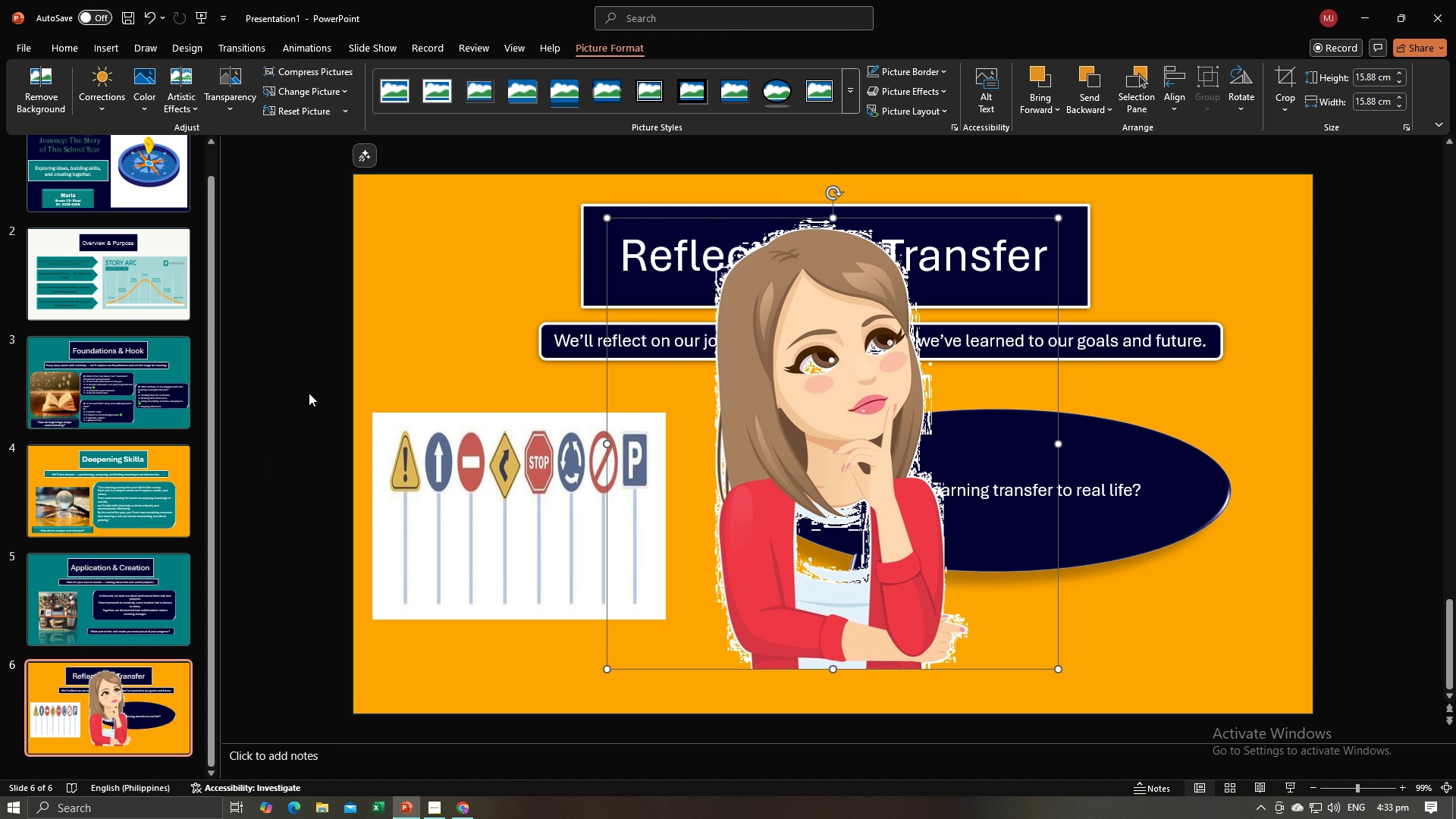 
left_click([266, 389])
 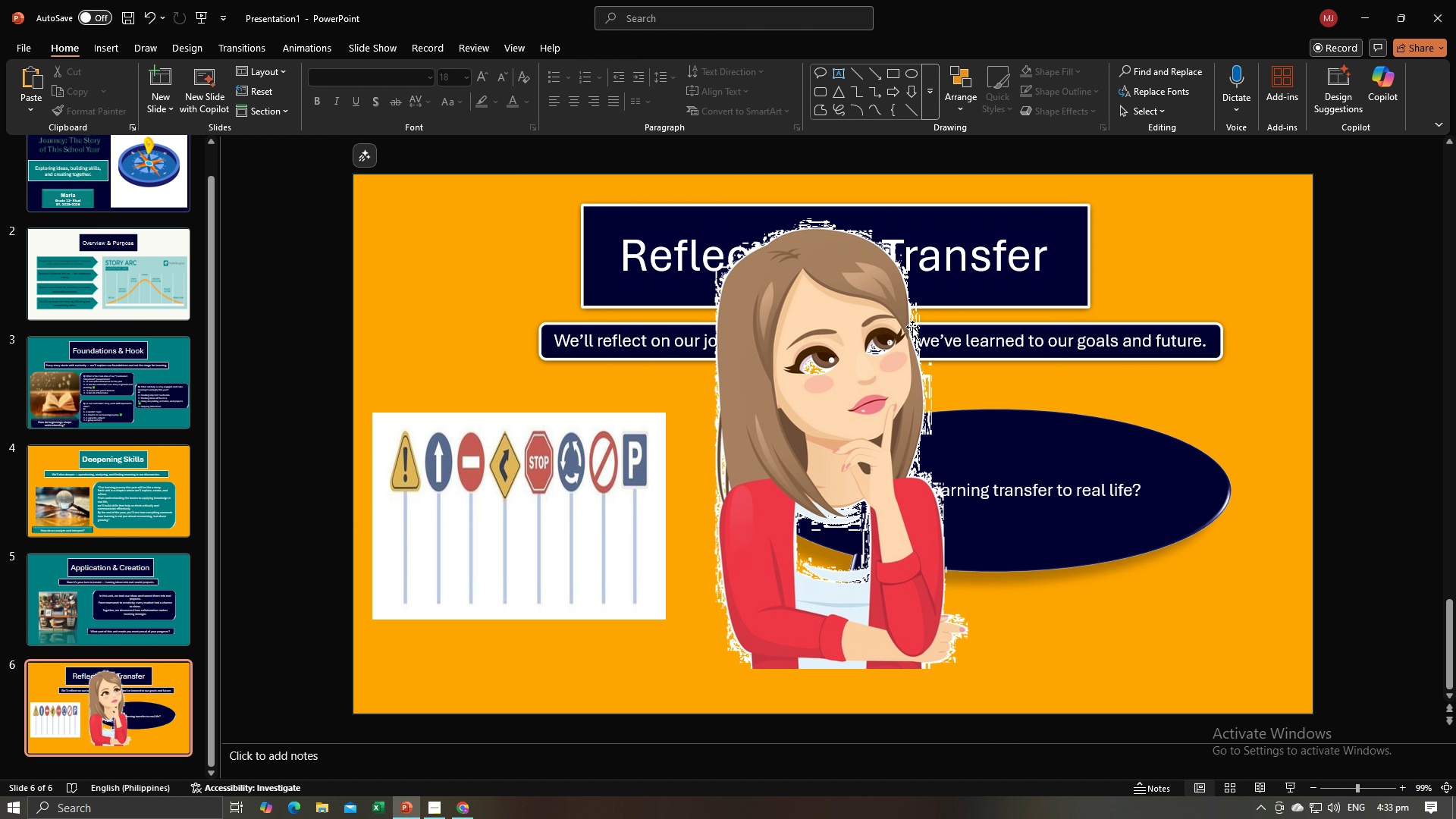 
left_click([912, 327])
 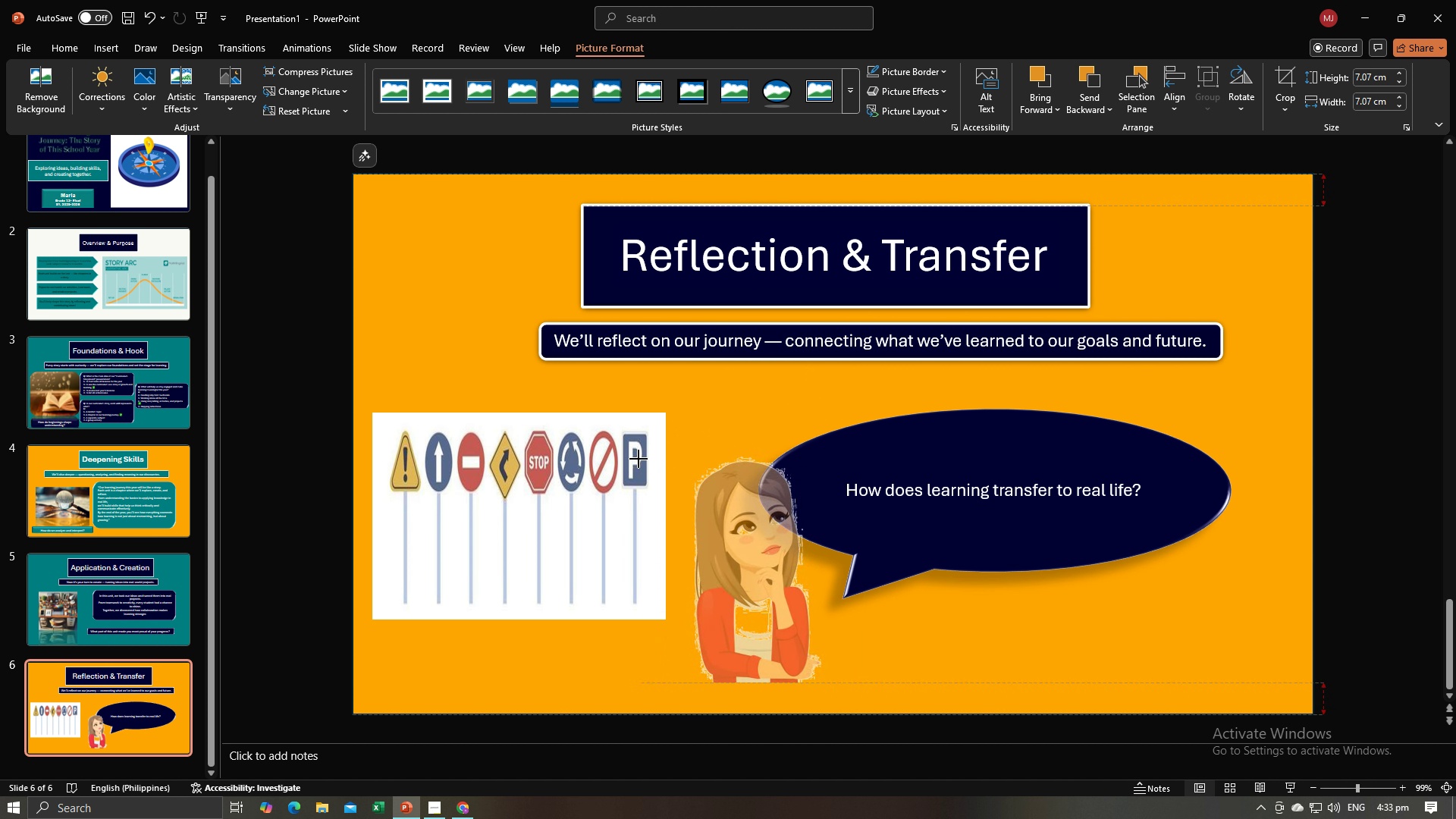 
wait(11.65)
 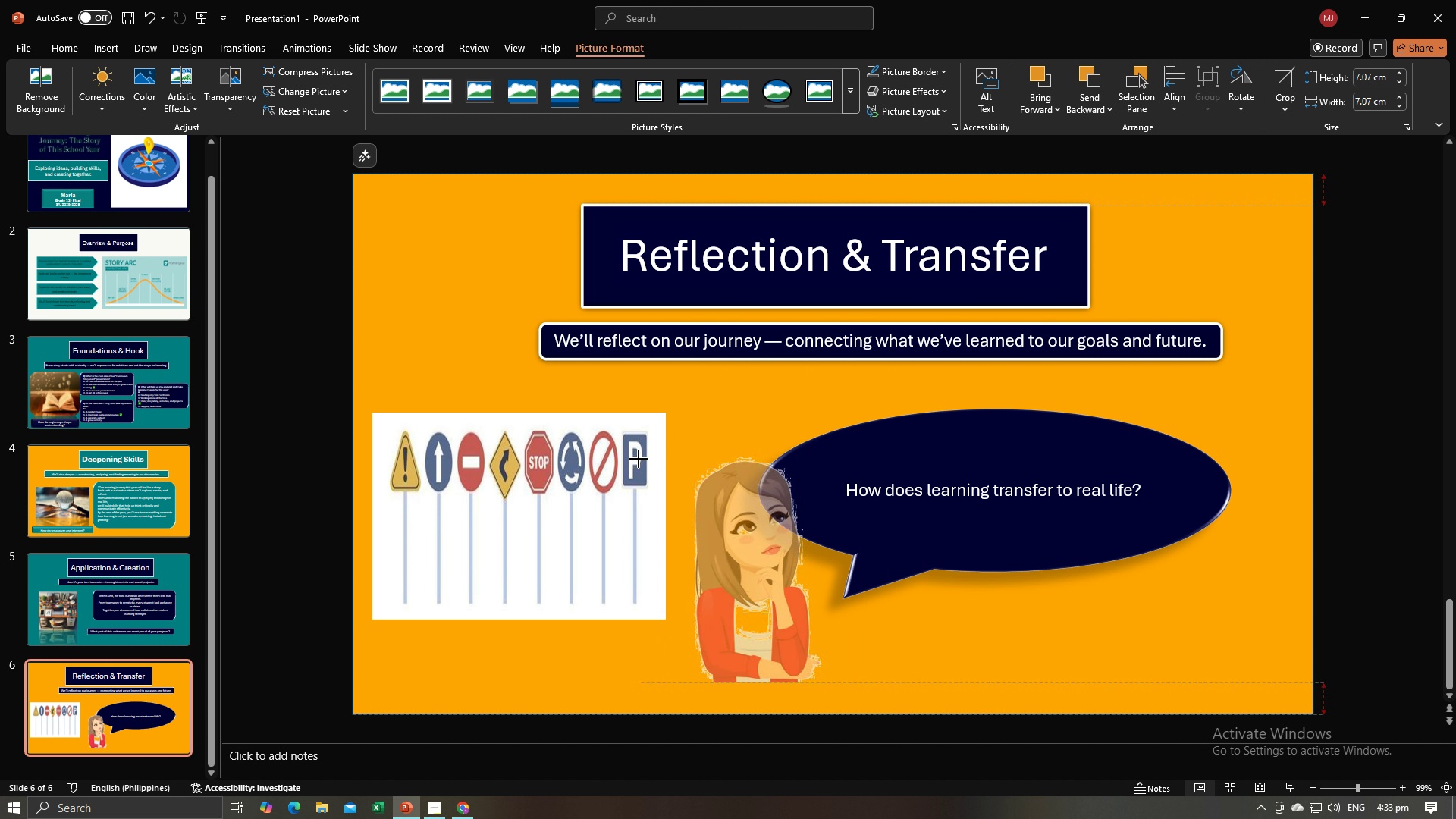 
left_click([937, 600])